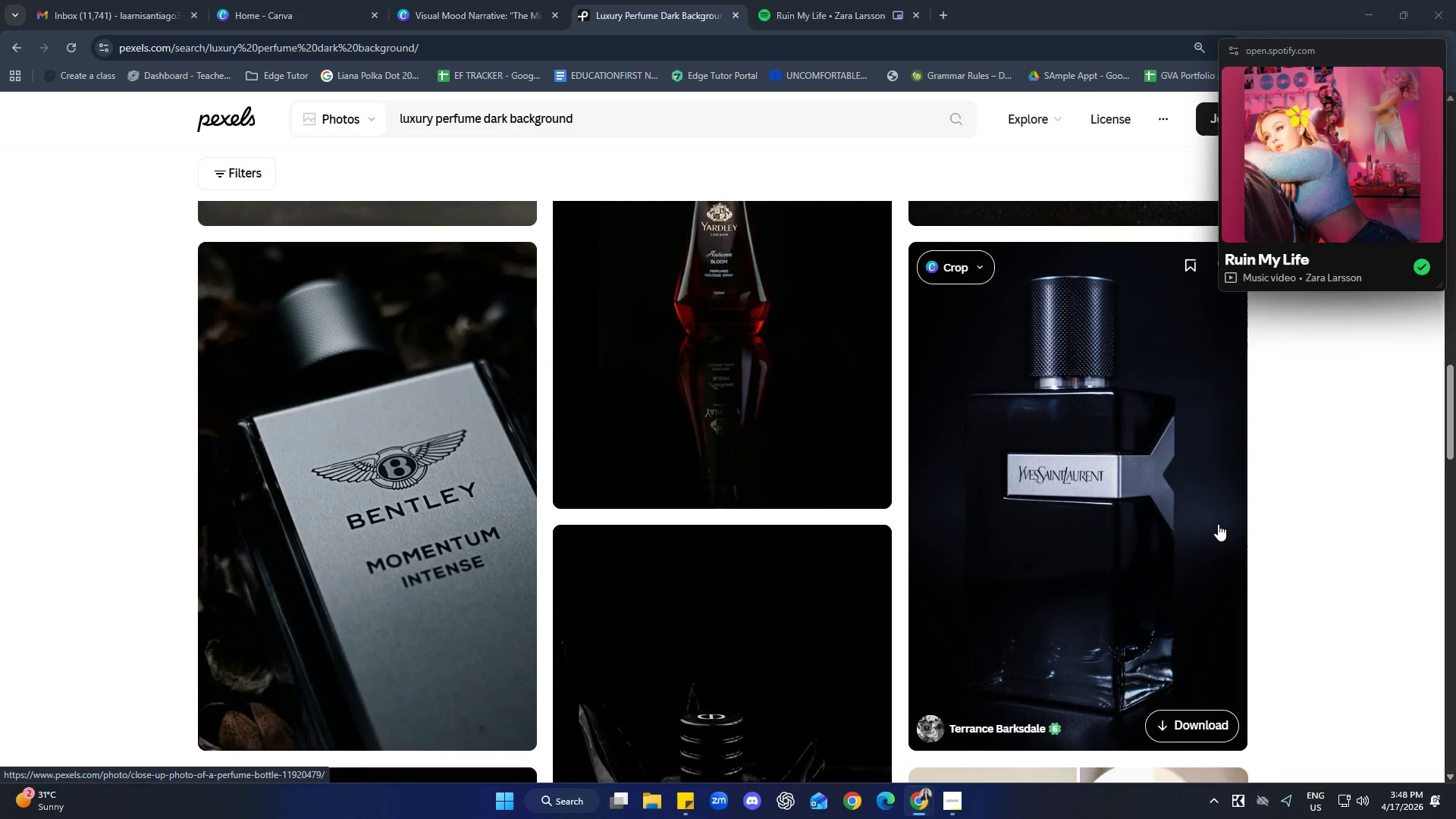 
wait(8.38)
 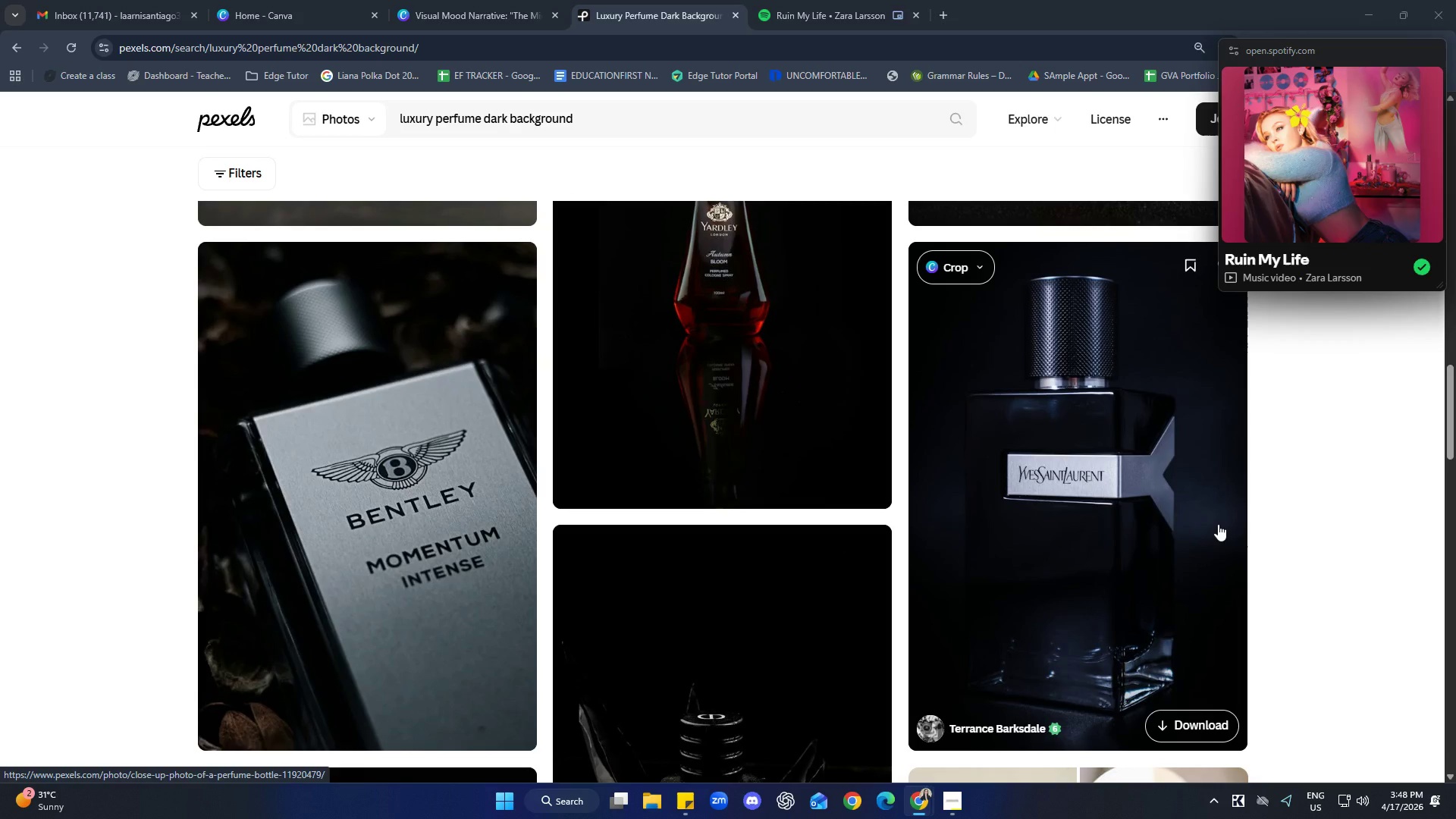 
left_click([592, 113])
 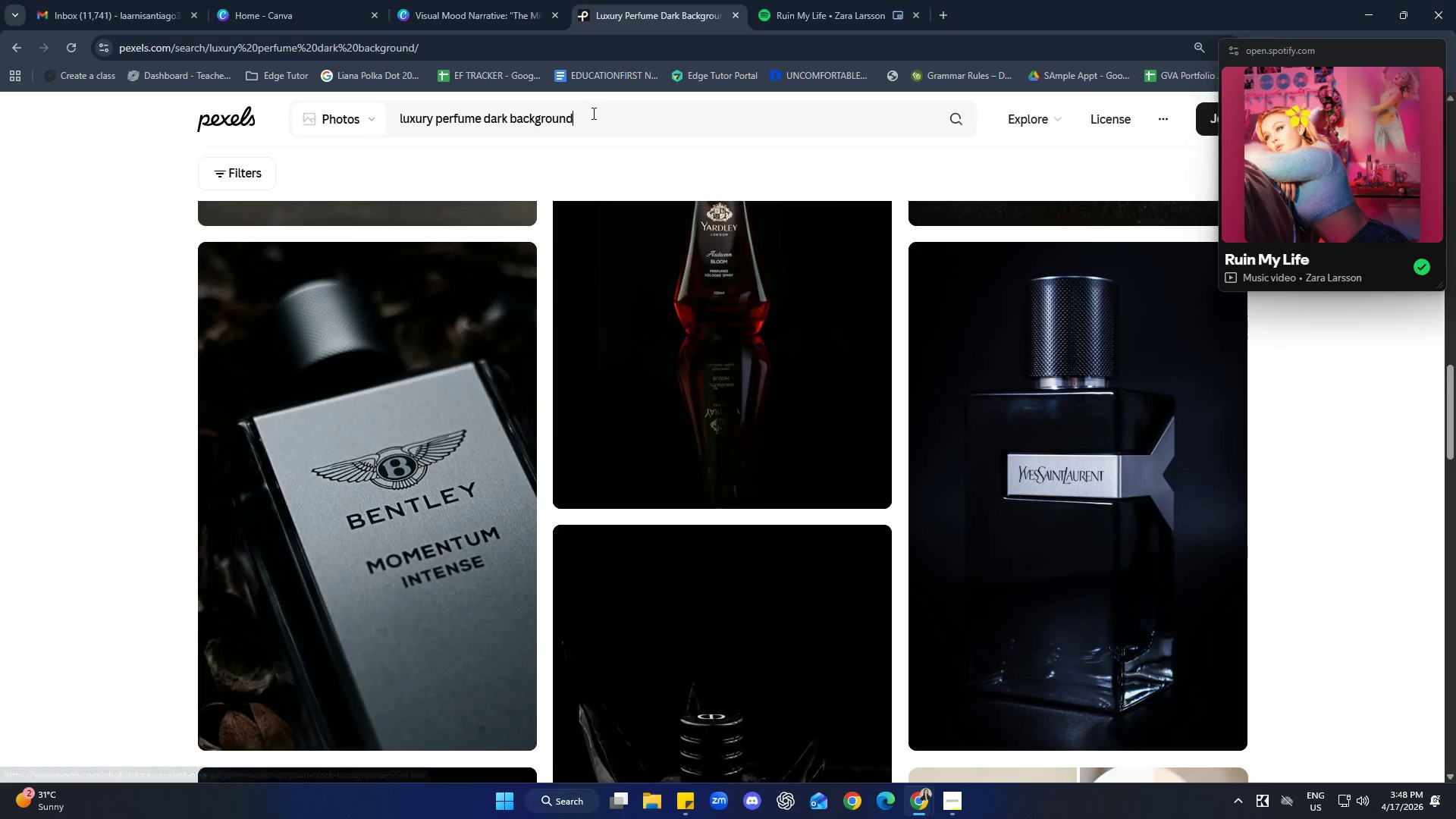 
key(Control+A)
 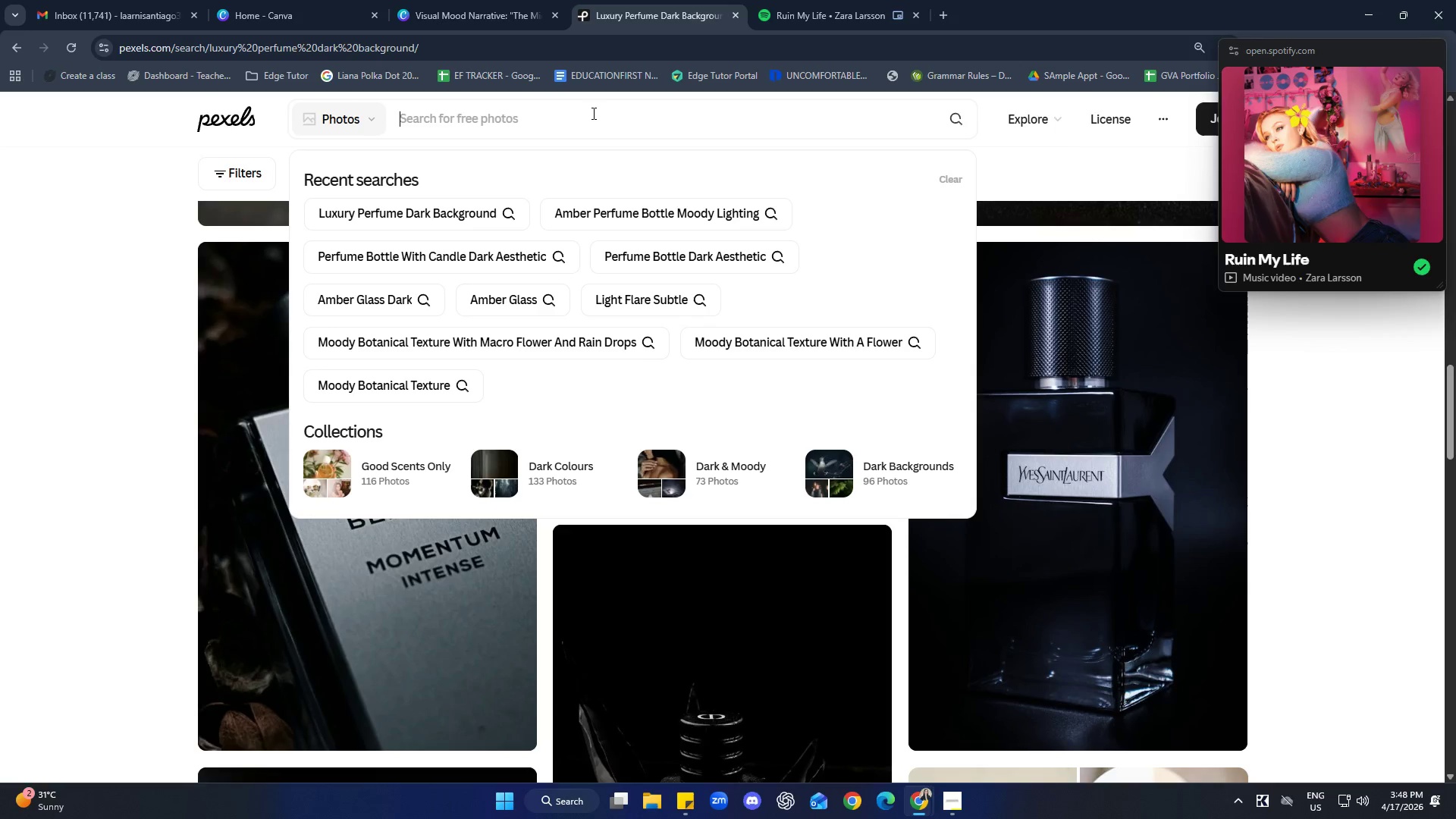 
key(Backspace)
type(candle dark aeste)
key(Backspace)
type(hetic)
 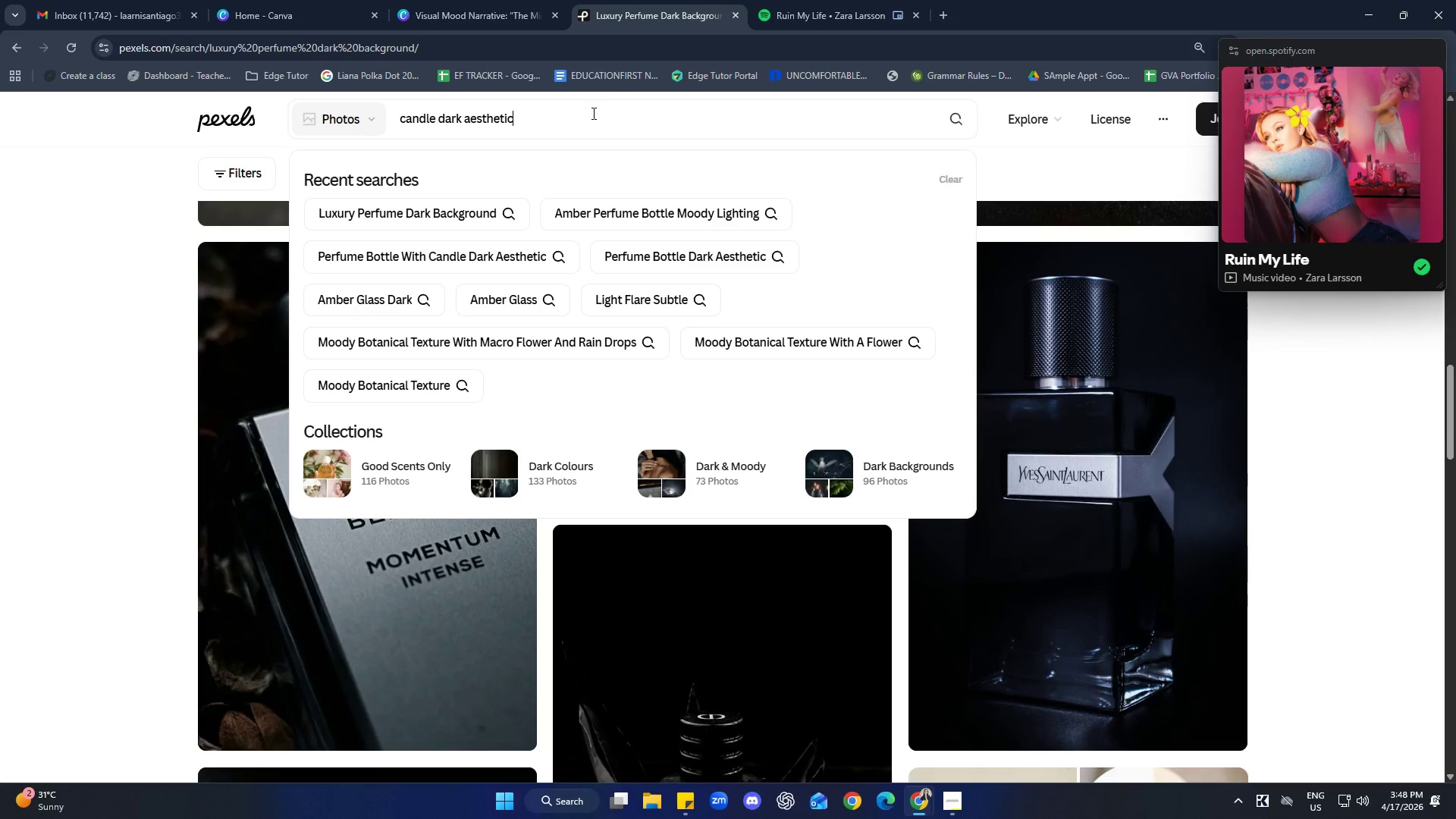 
key(Enter)
 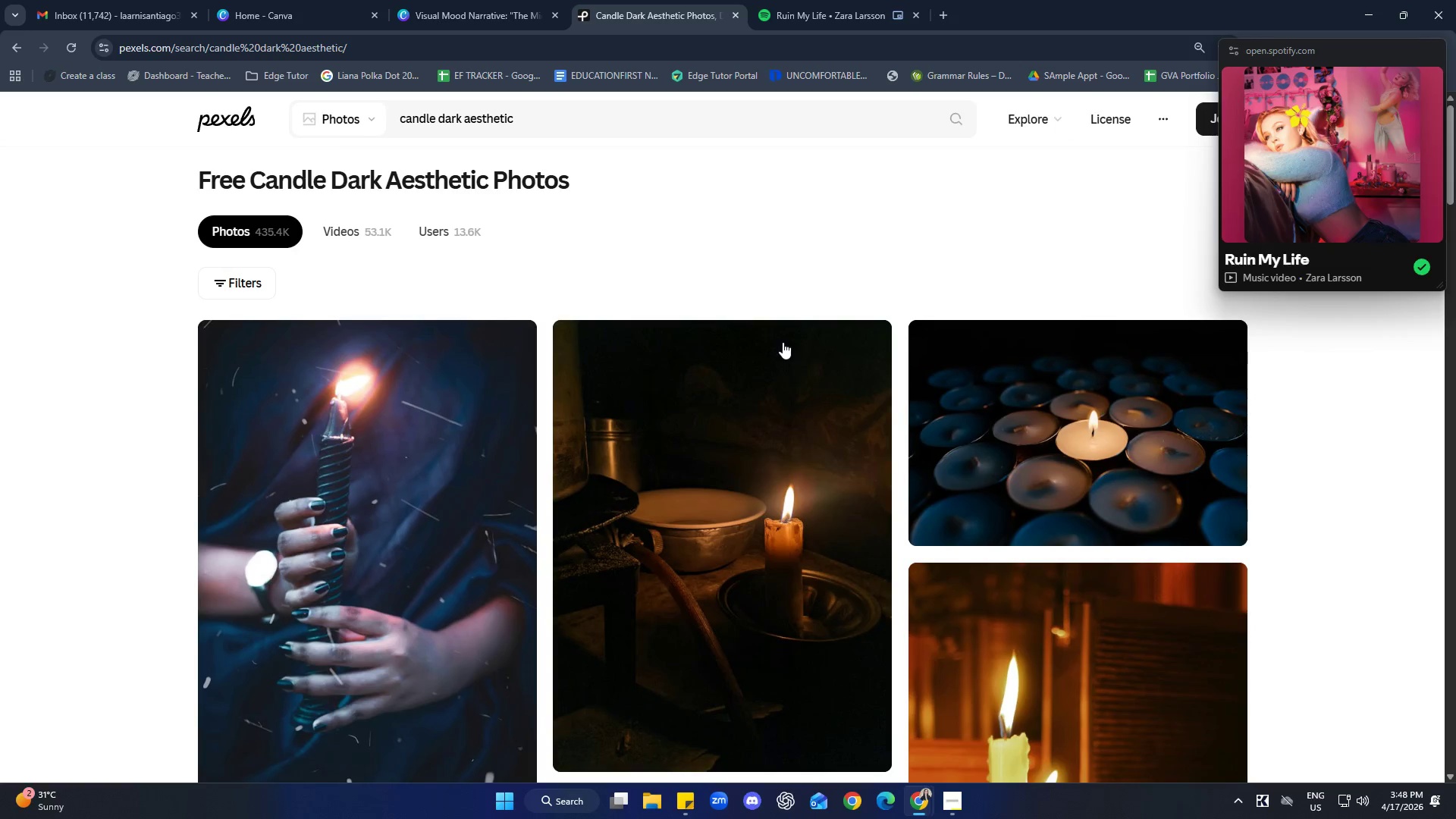 
scroll: coordinate [1389, 476], scroll_direction: down, amount: 12.0
 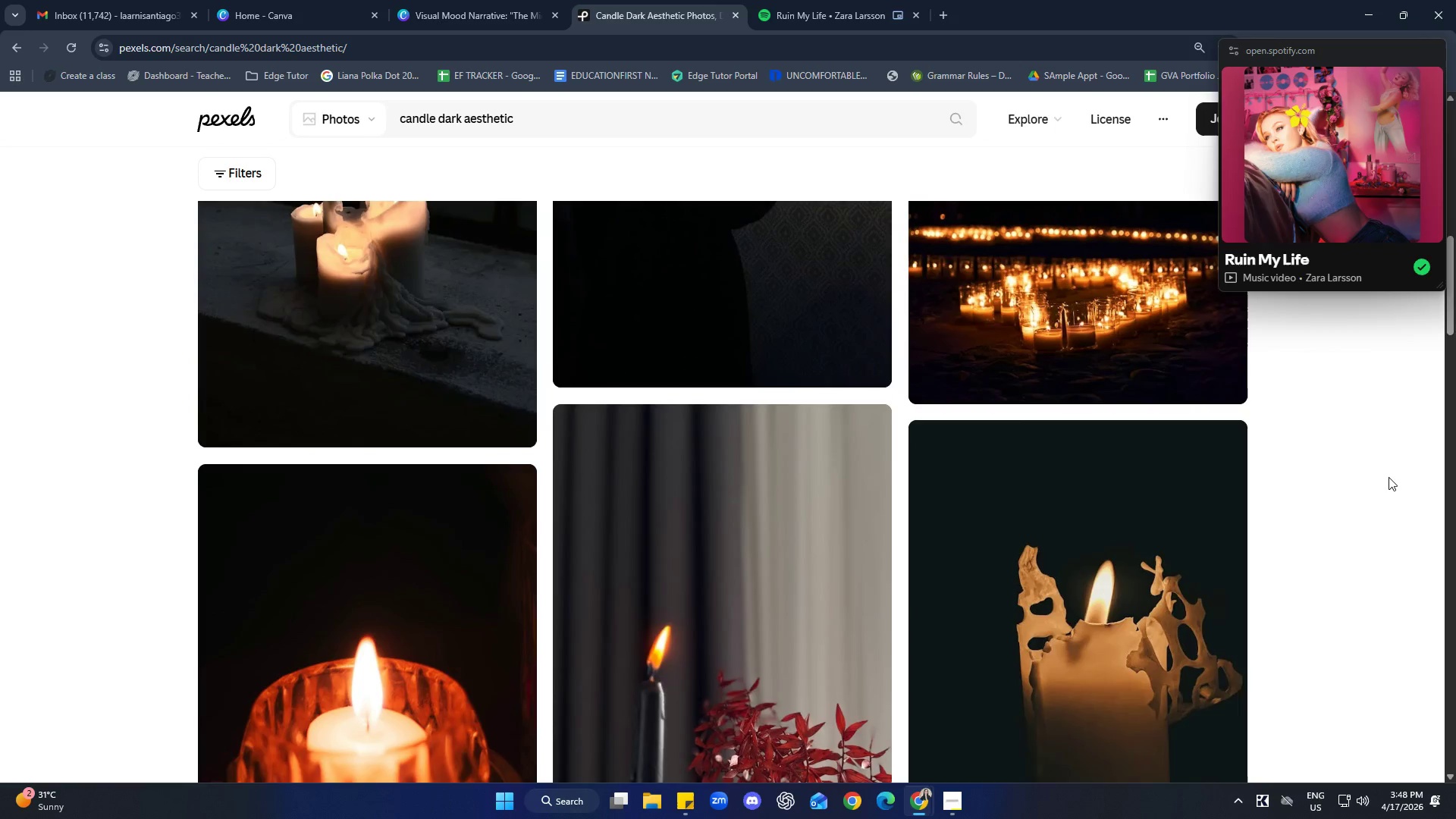 
scroll: coordinate [1389, 477], scroll_direction: up, amount: 2.0
 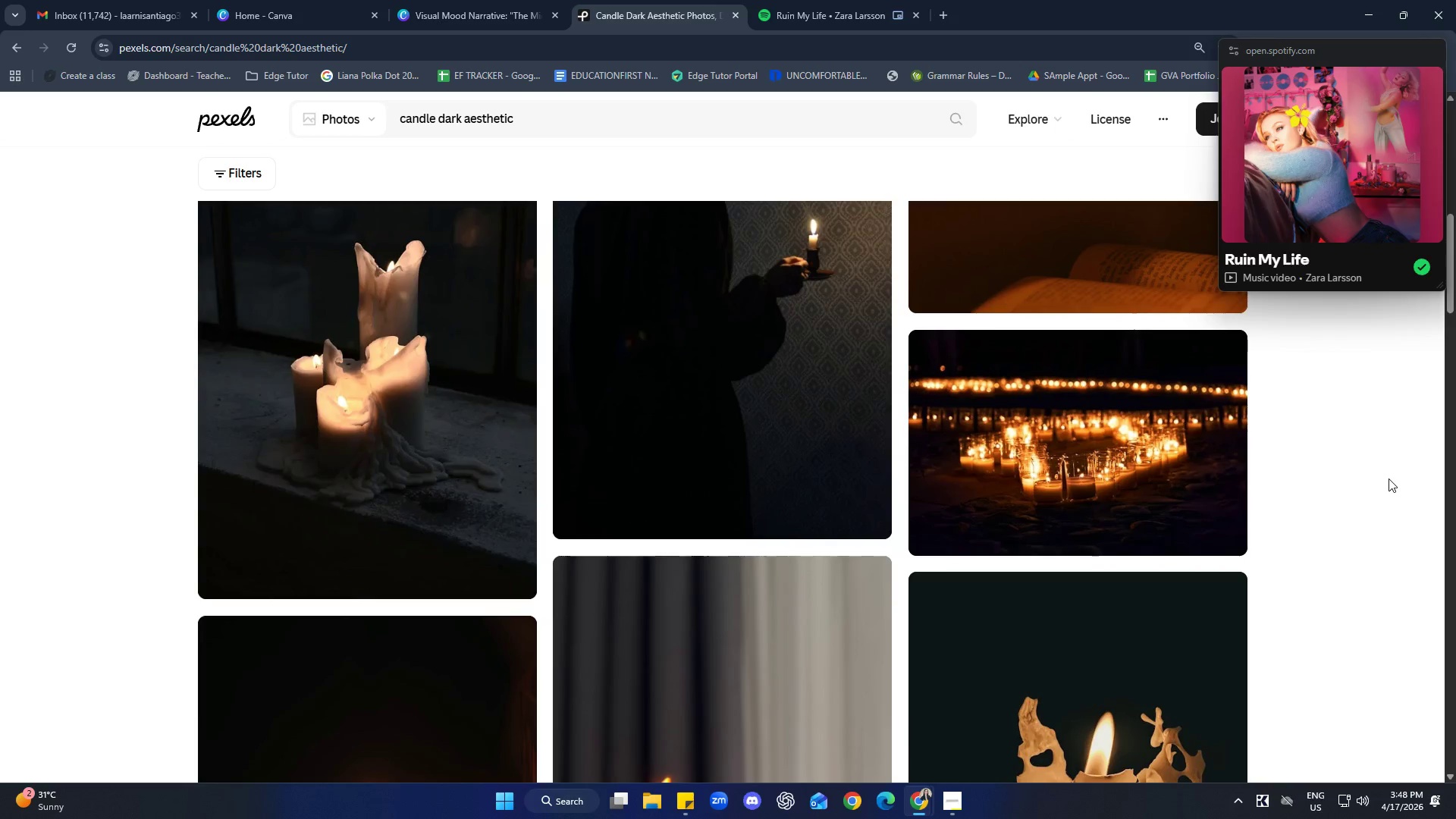 
scroll: coordinate [1386, 479], scroll_direction: down, amount: 13.0
 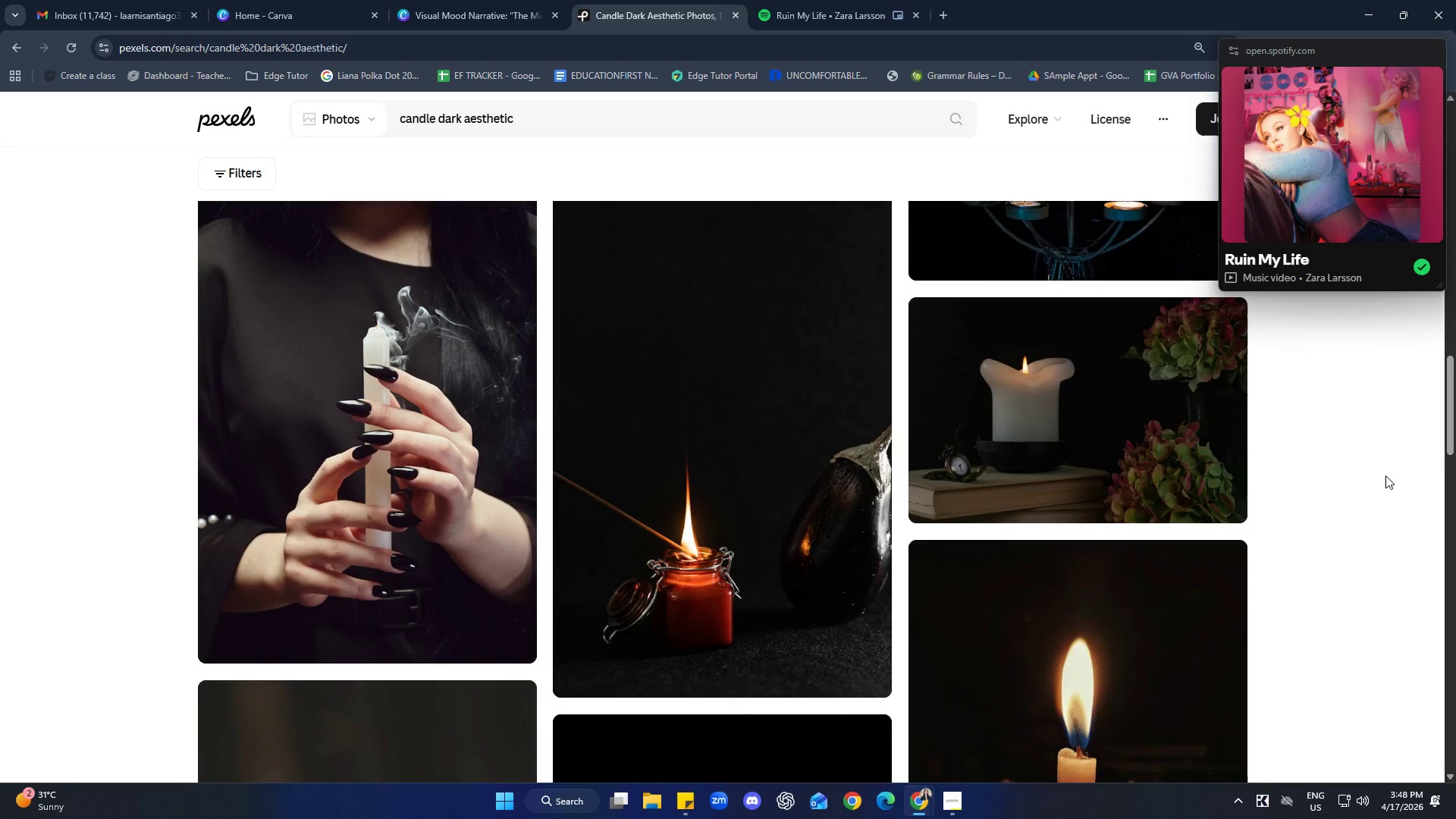 
scroll: coordinate [1385, 475], scroll_direction: up, amount: 2.0
 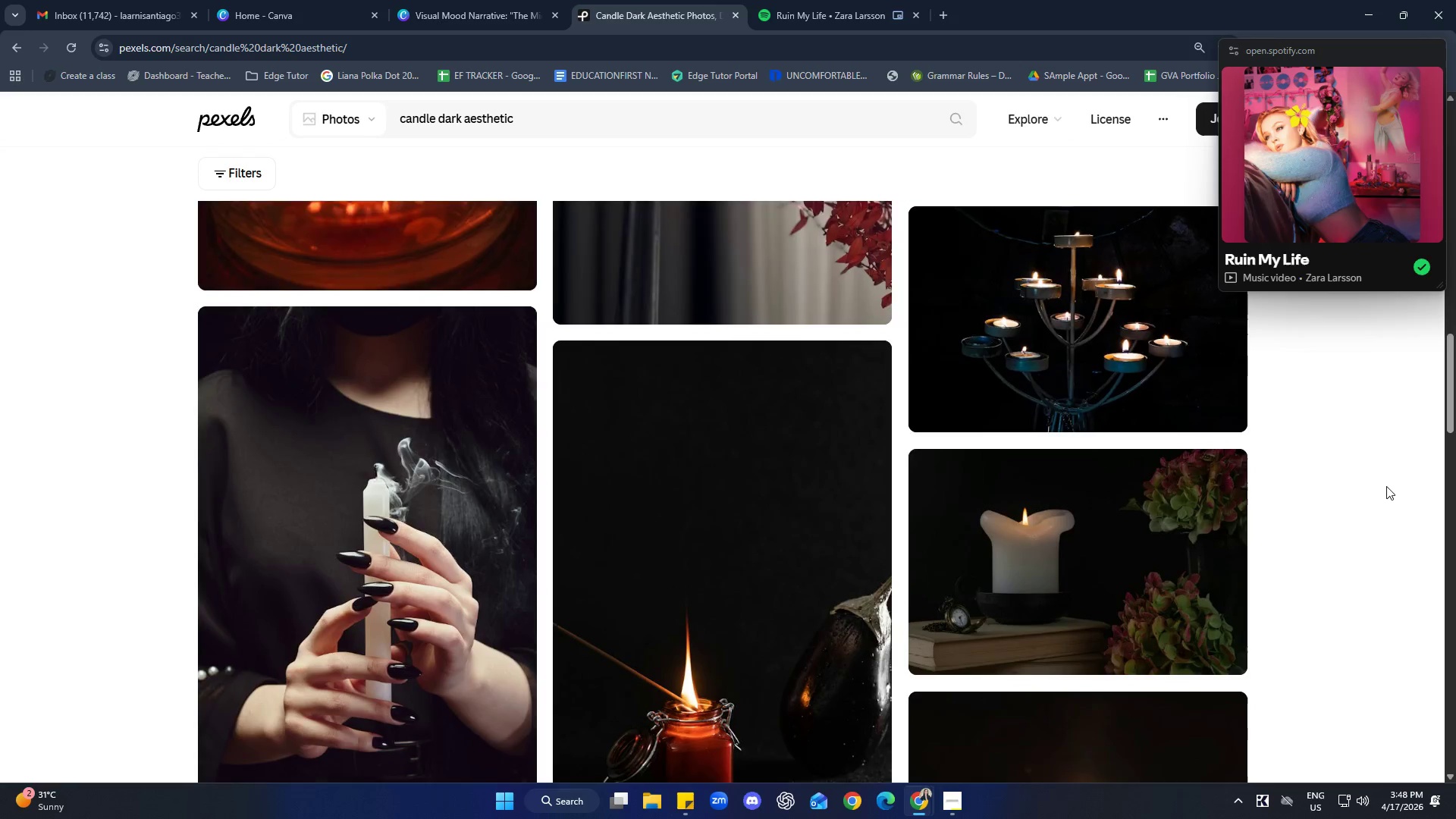 
scroll: coordinate [1387, 480], scroll_direction: down, amount: 32.0
 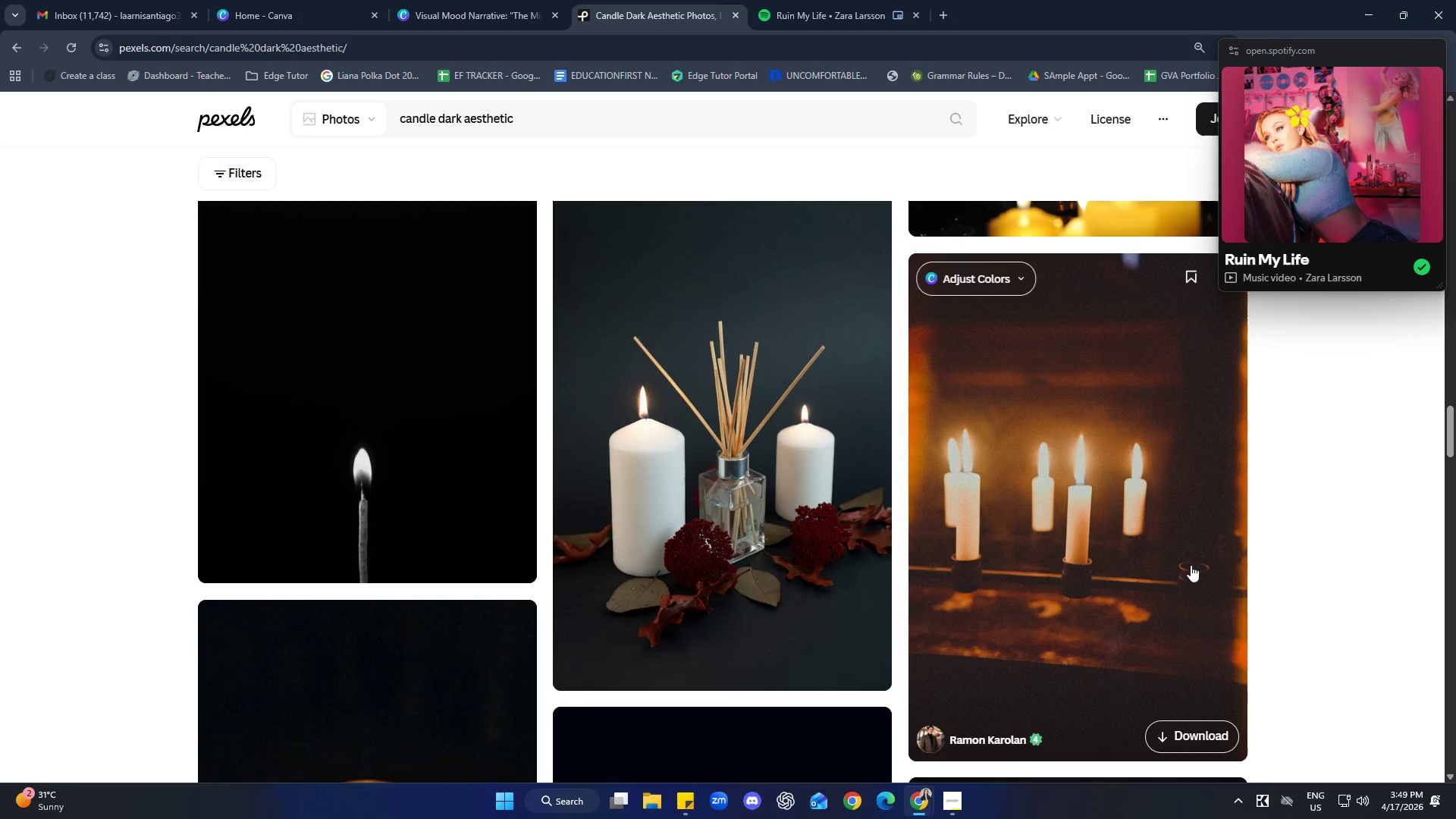 
left_click([779, 108])
 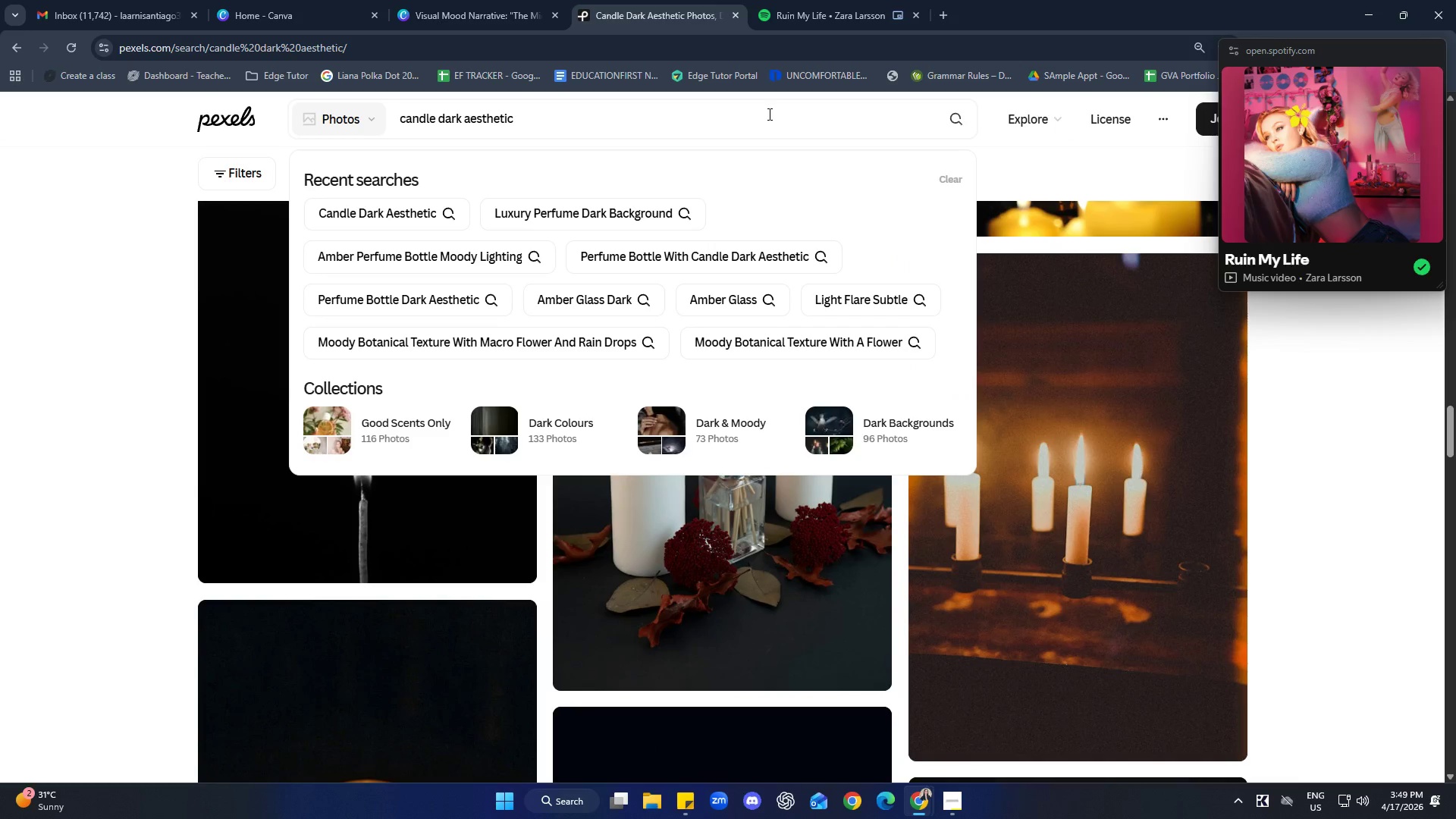 
hold_key(key=Backspace, duration=0.62)
 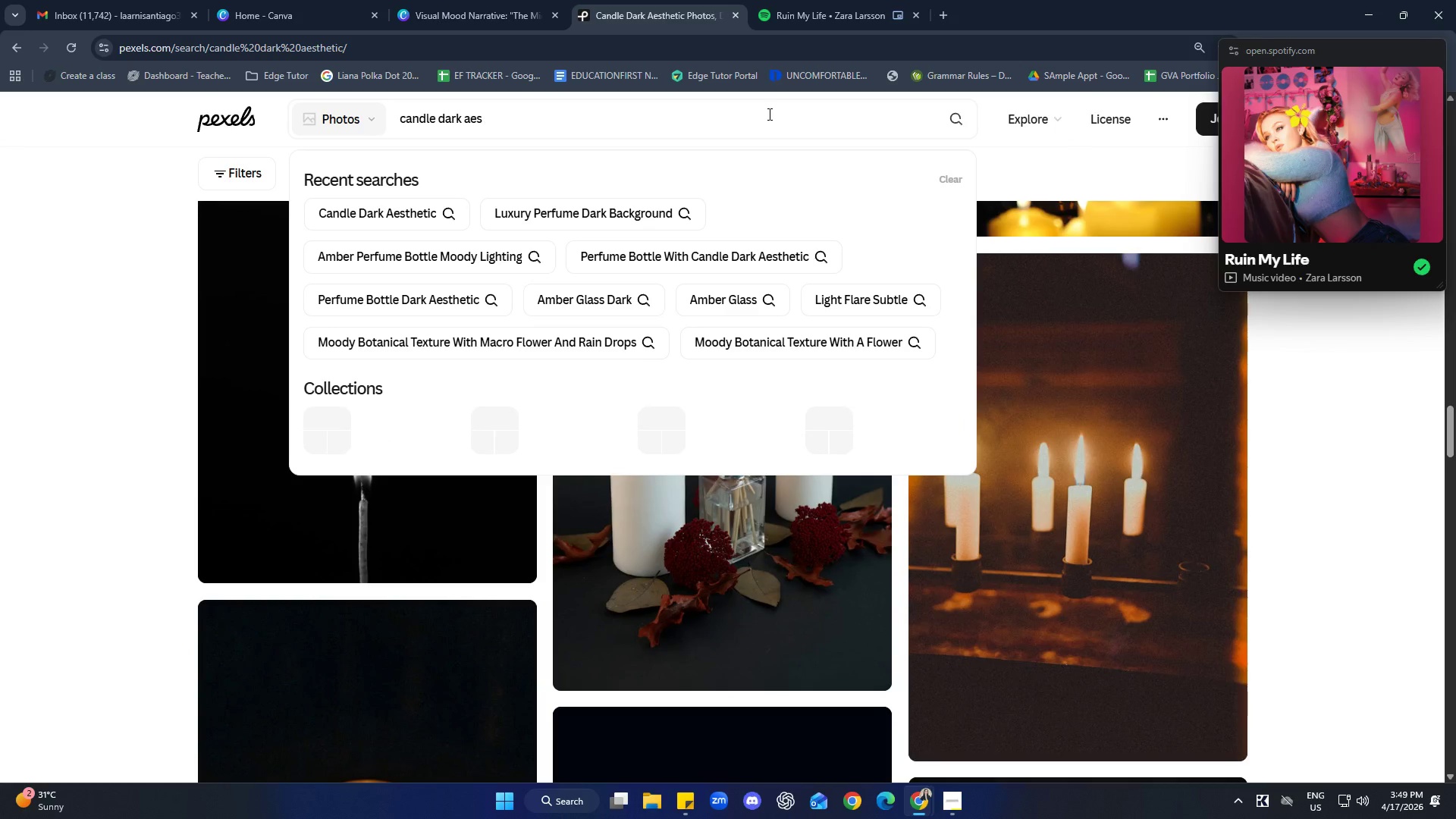 
key(Backspace)
key(Backspace)
key(Backspace)
key(Backspace)
key(Backspace)
key(Backspace)
key(Backspace)
key(Backspace)
key(Backspace)
type(warm glow dark background)
 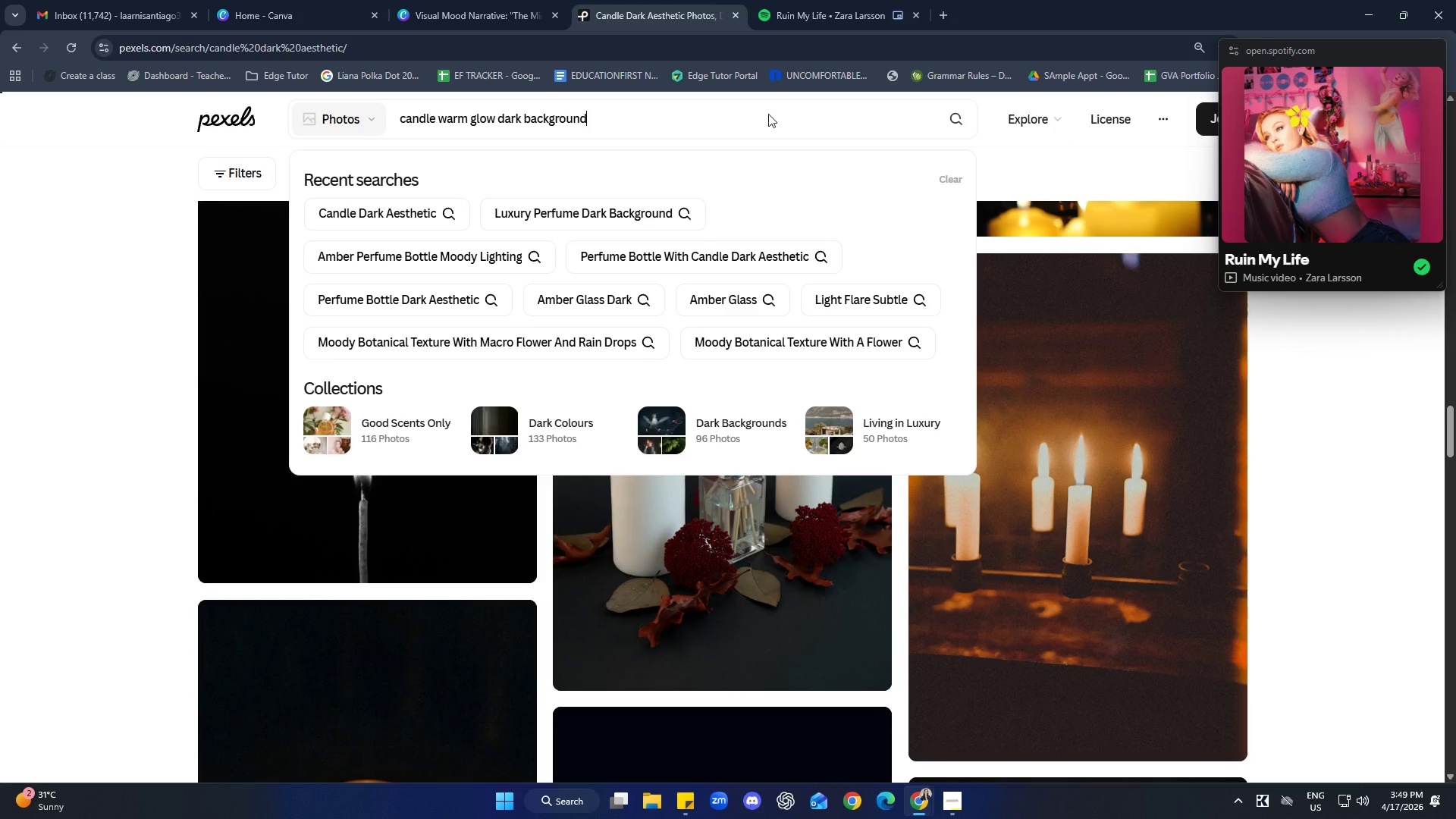 
key(Enter)
 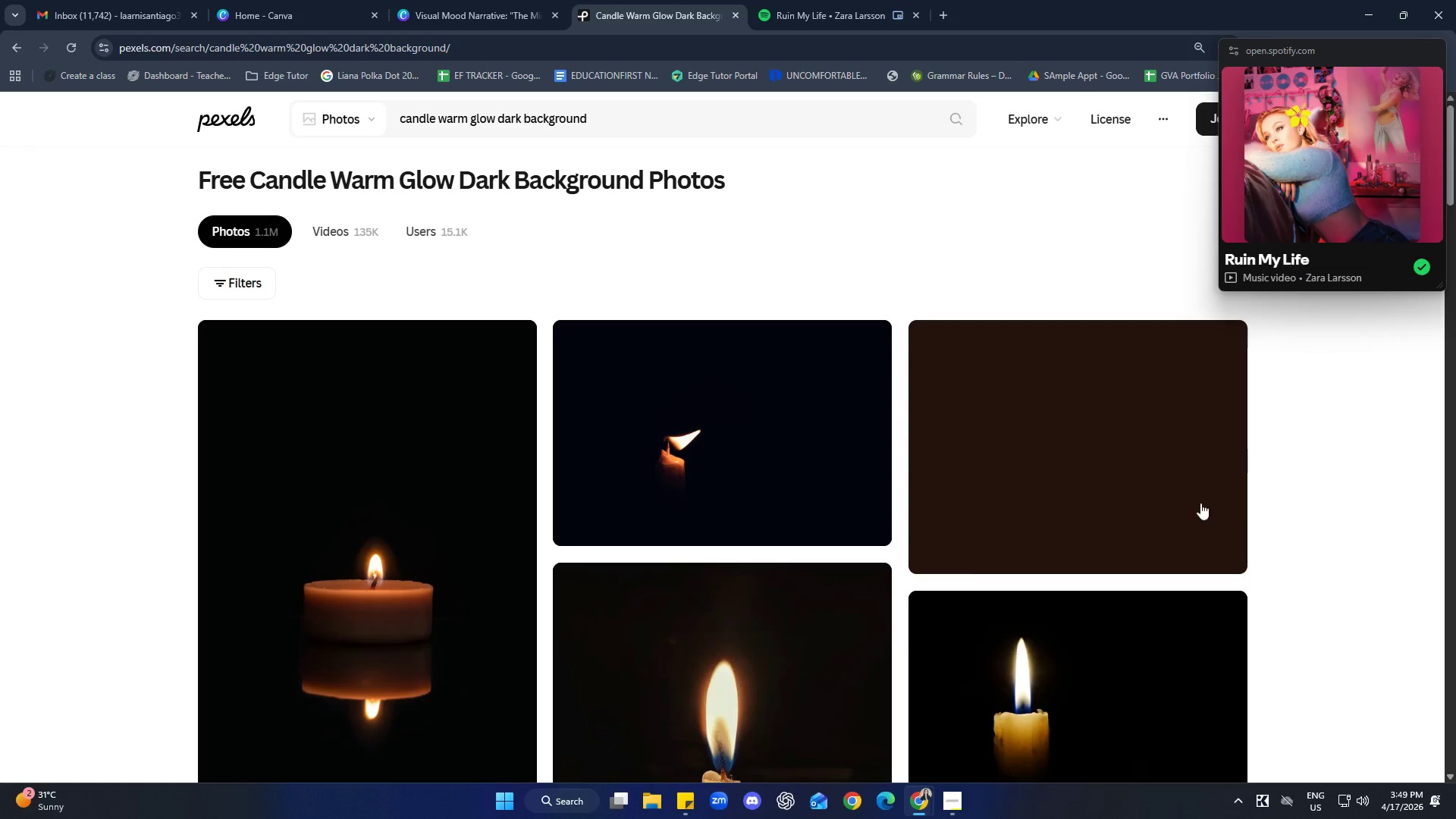 
scroll: coordinate [1370, 450], scroll_direction: down, amount: 43.0
 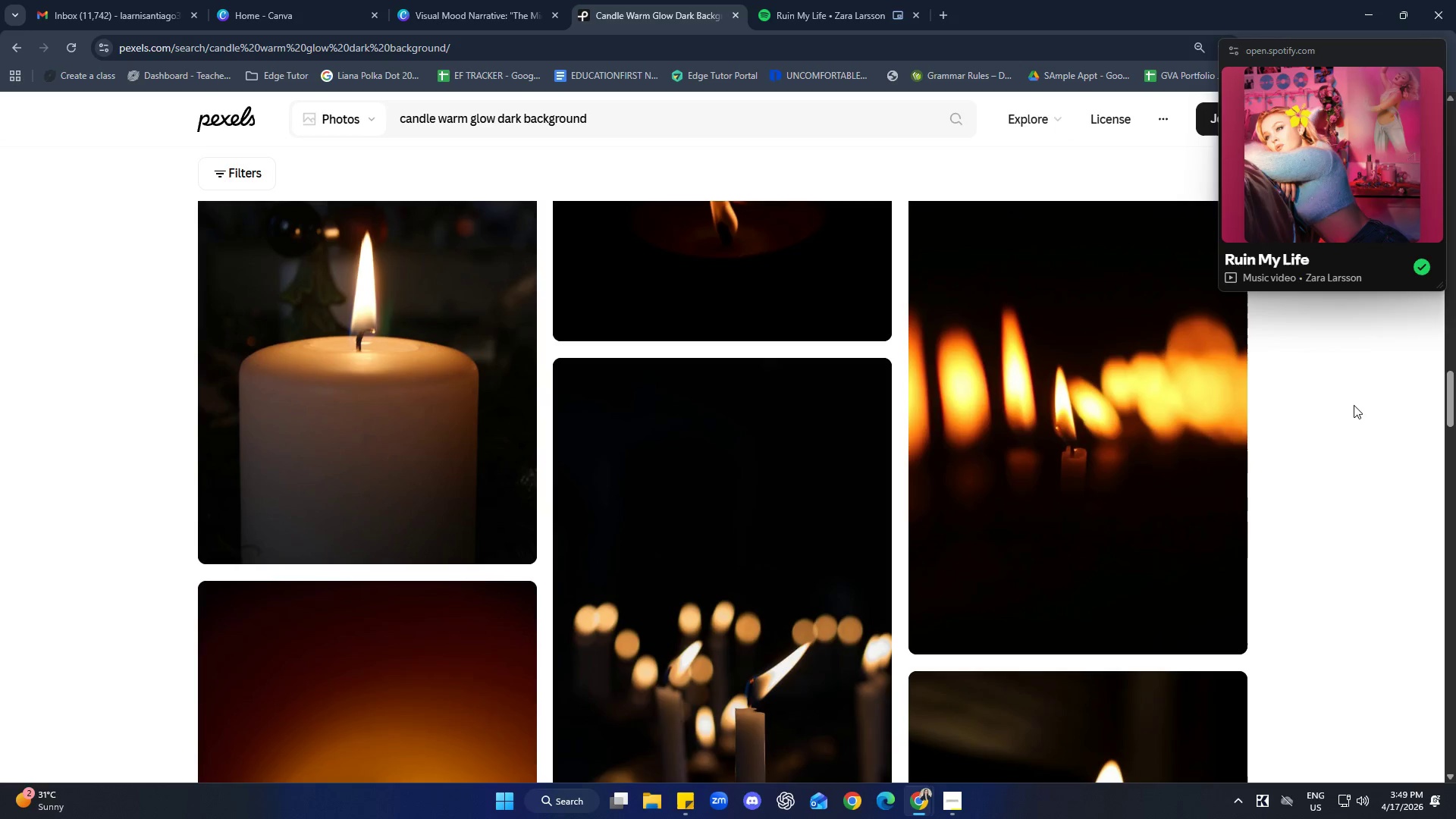 
scroll: coordinate [1349, 432], scroll_direction: down, amount: 3.0
 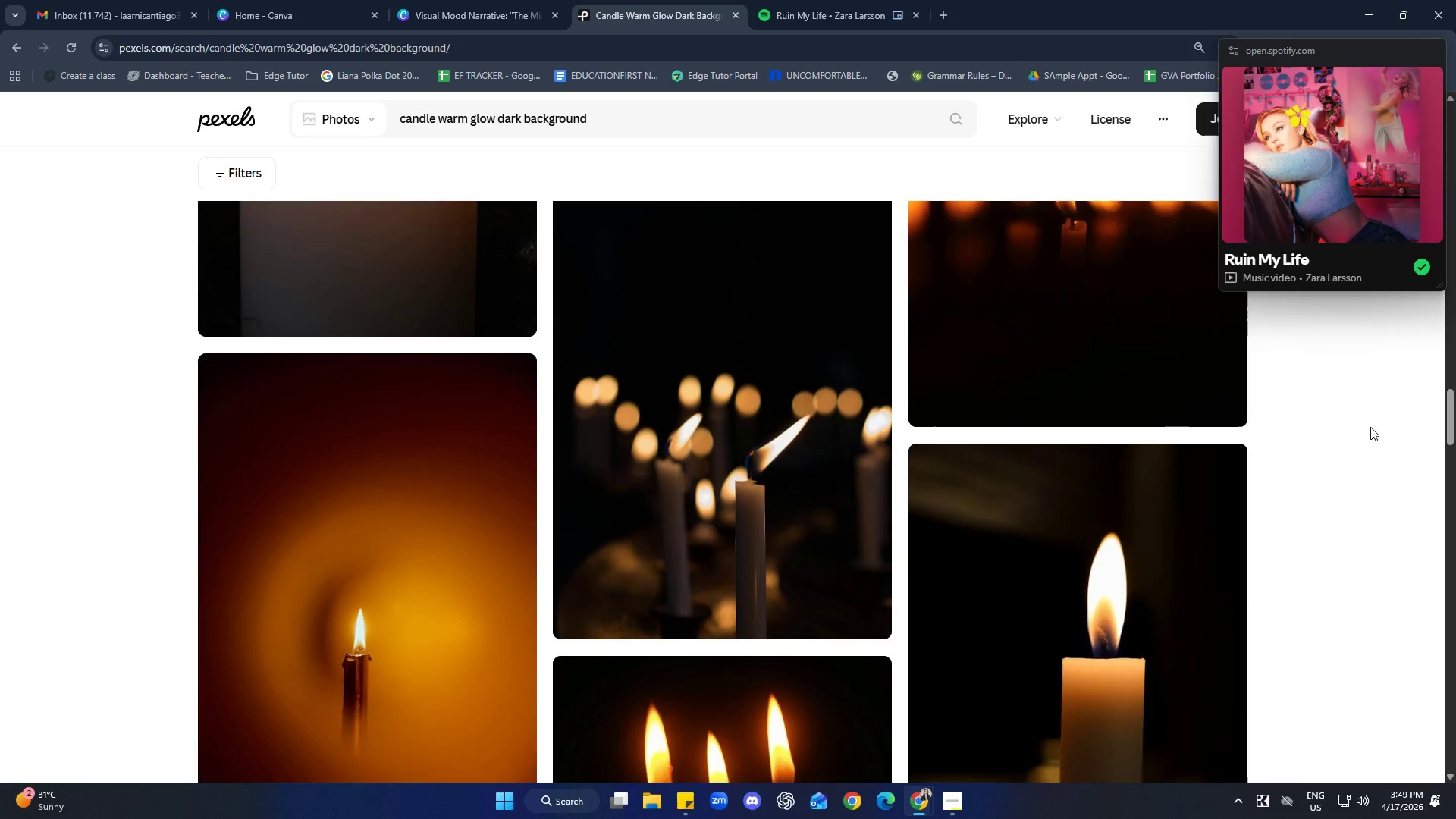 
scroll: coordinate [1345, 416], scroll_direction: up, amount: 5.0
 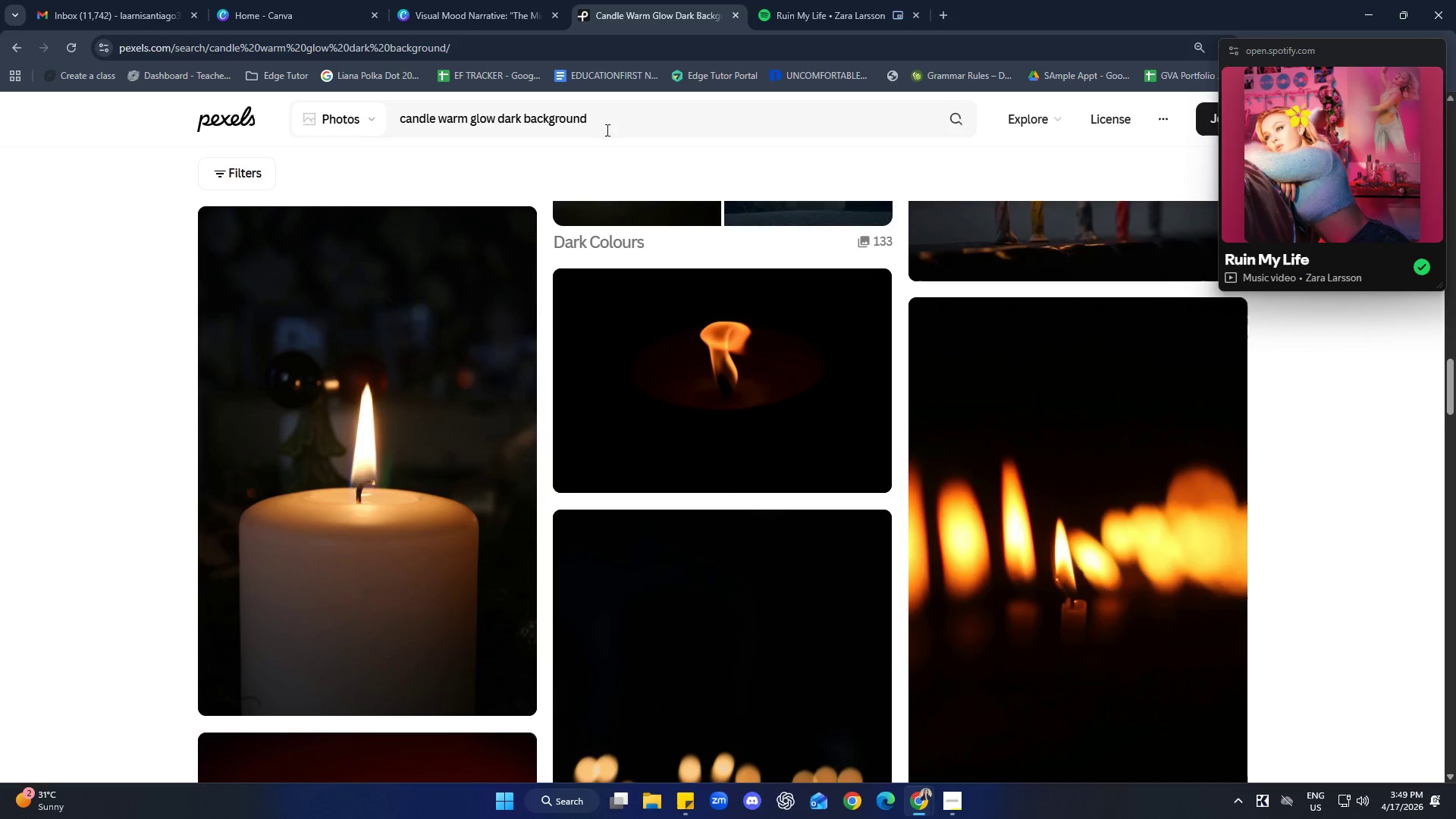 
left_click_drag(start_coordinate=[602, 121], to_coordinate=[397, 105])
 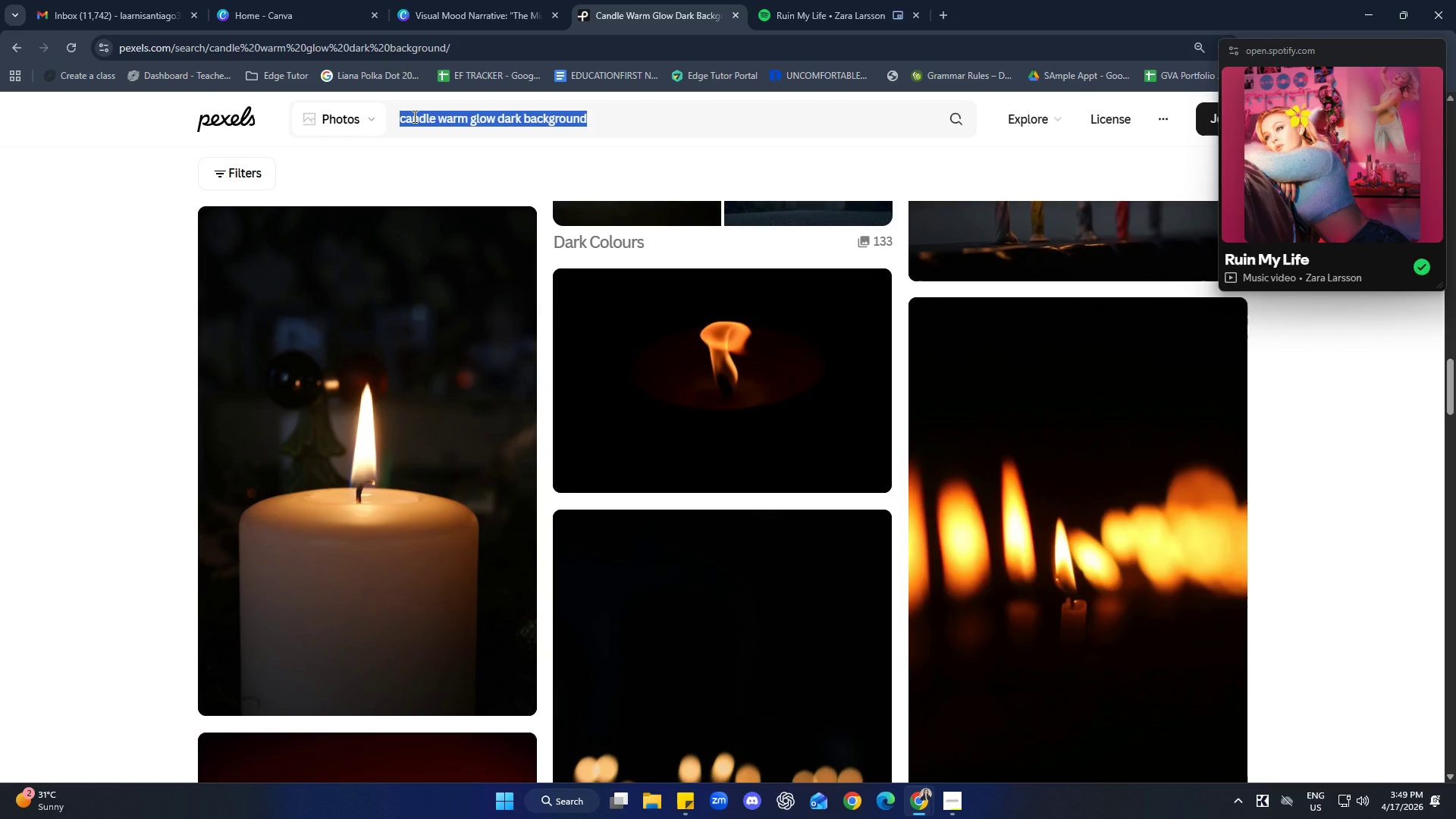 
key(Control+C)
 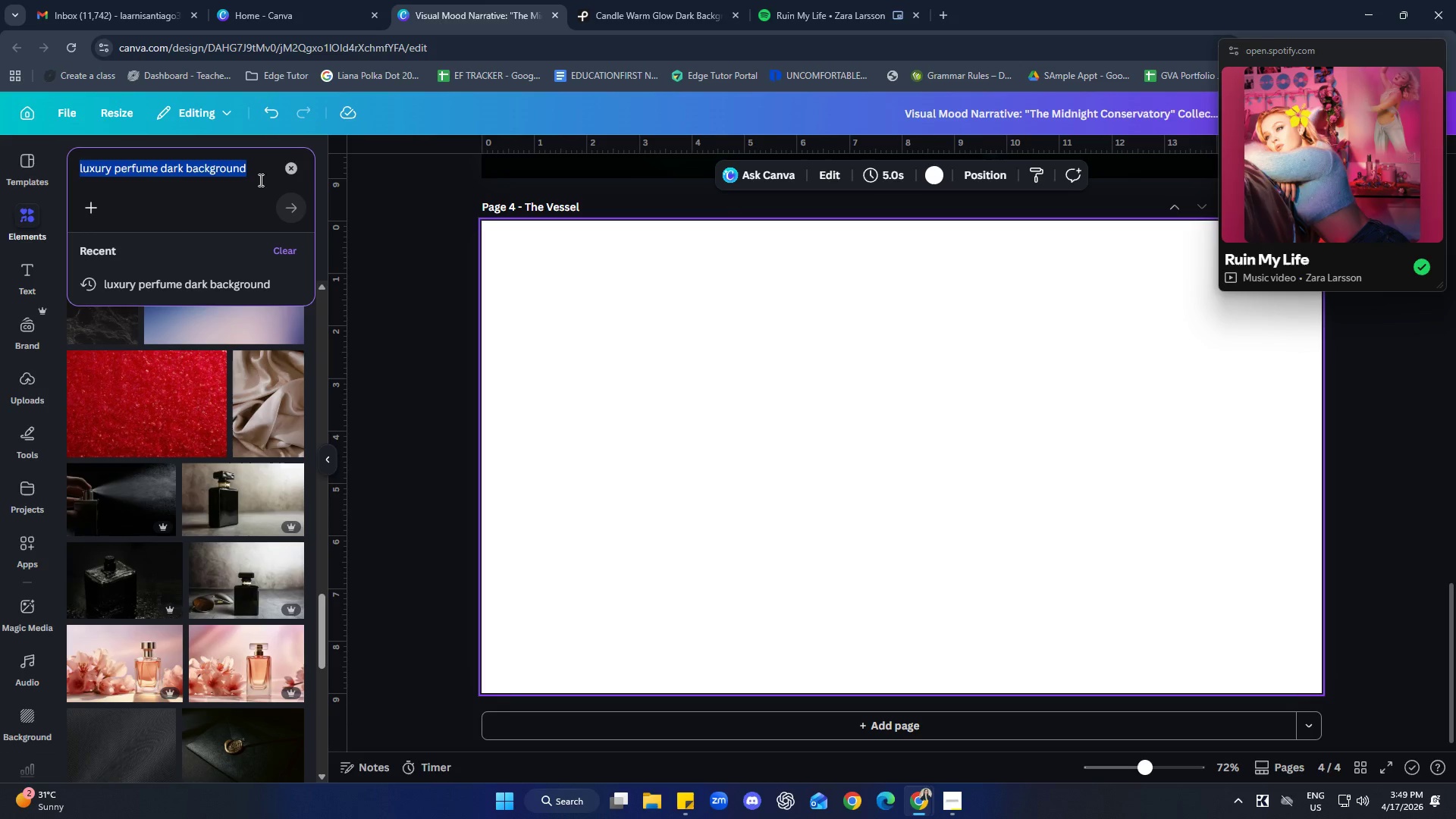 
double_click([236, 169])
 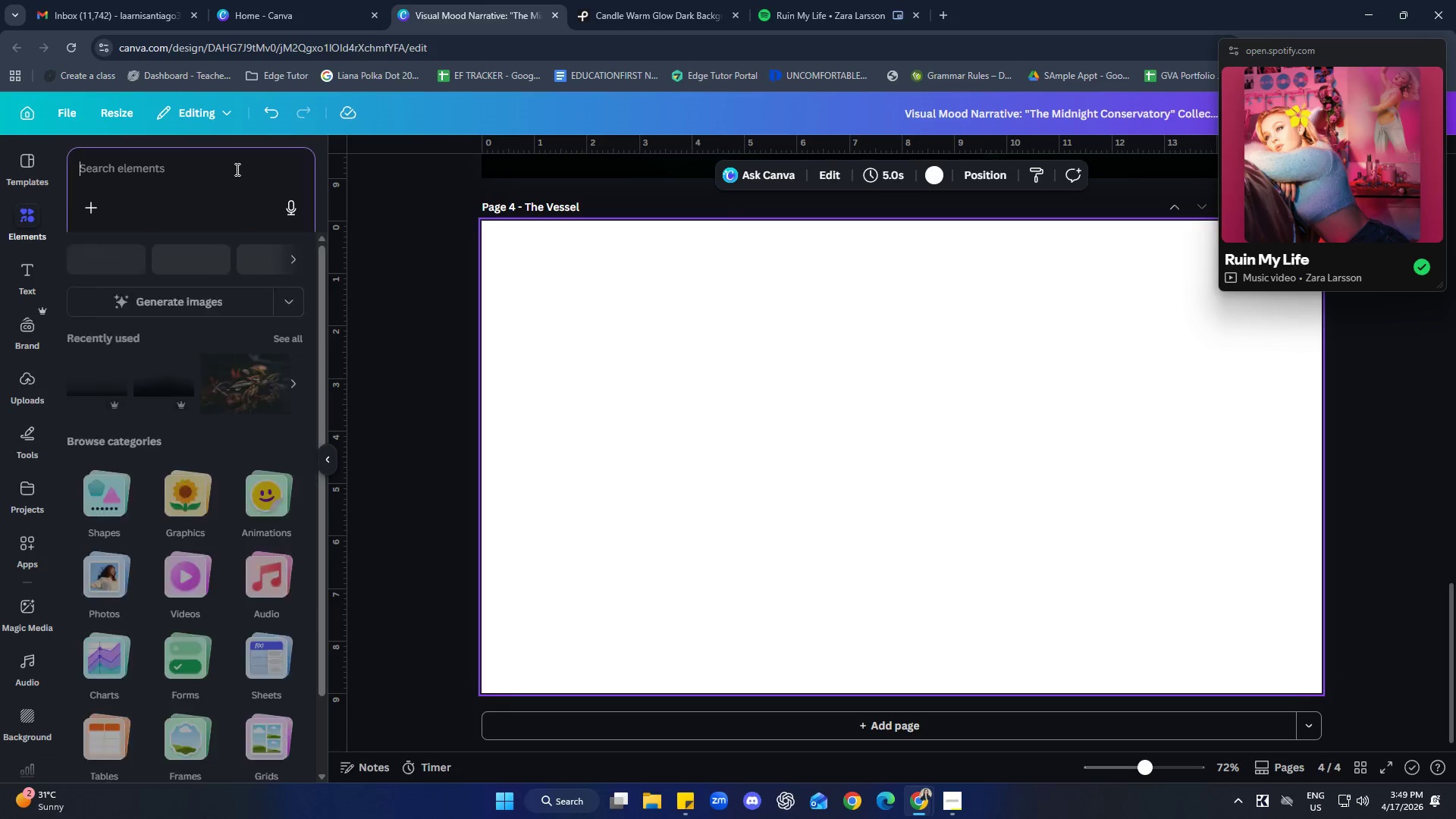 
key(Control+ControlLeft)
 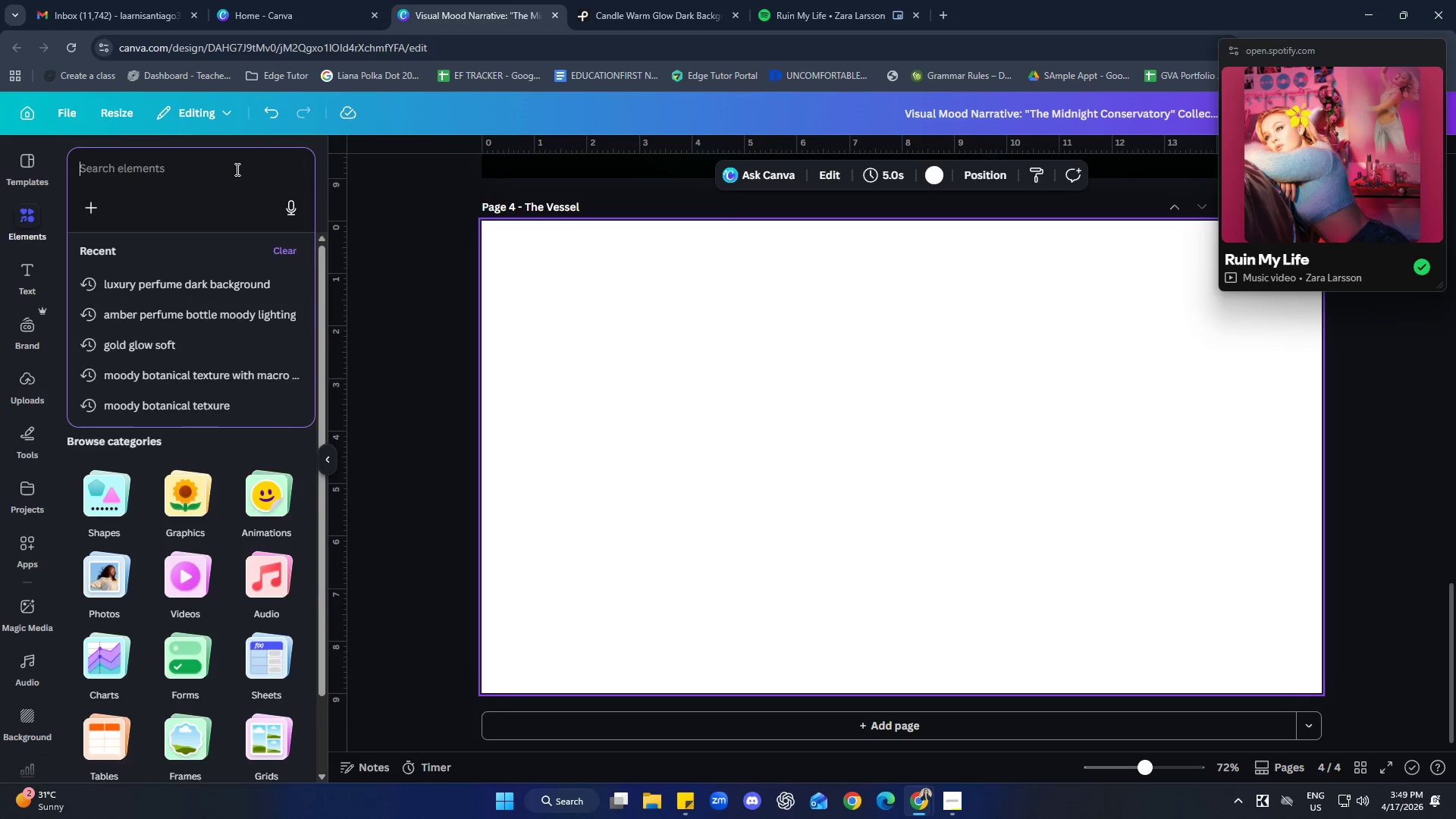 
key(Control+V)
 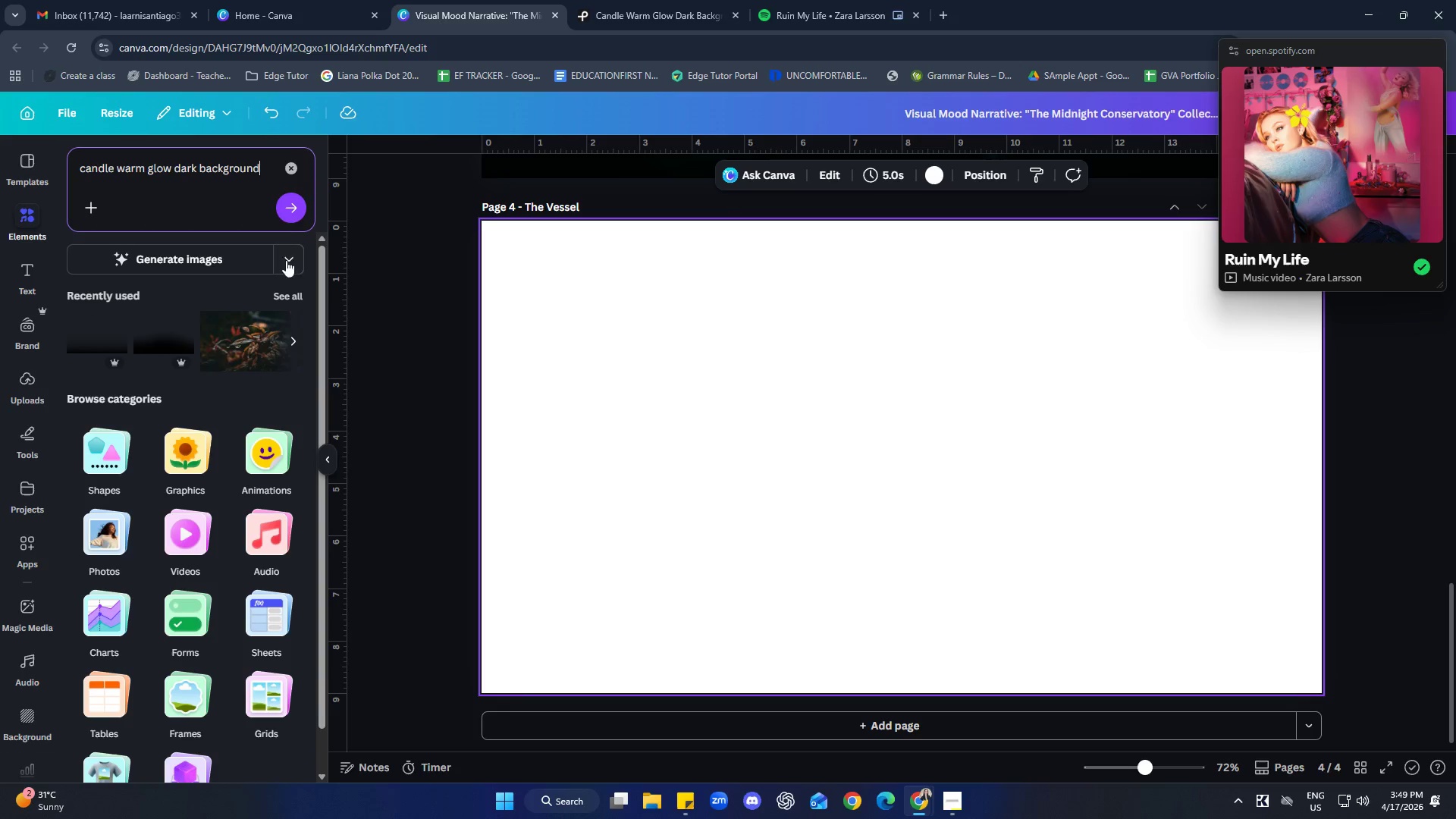 
left_click([289, 210])
 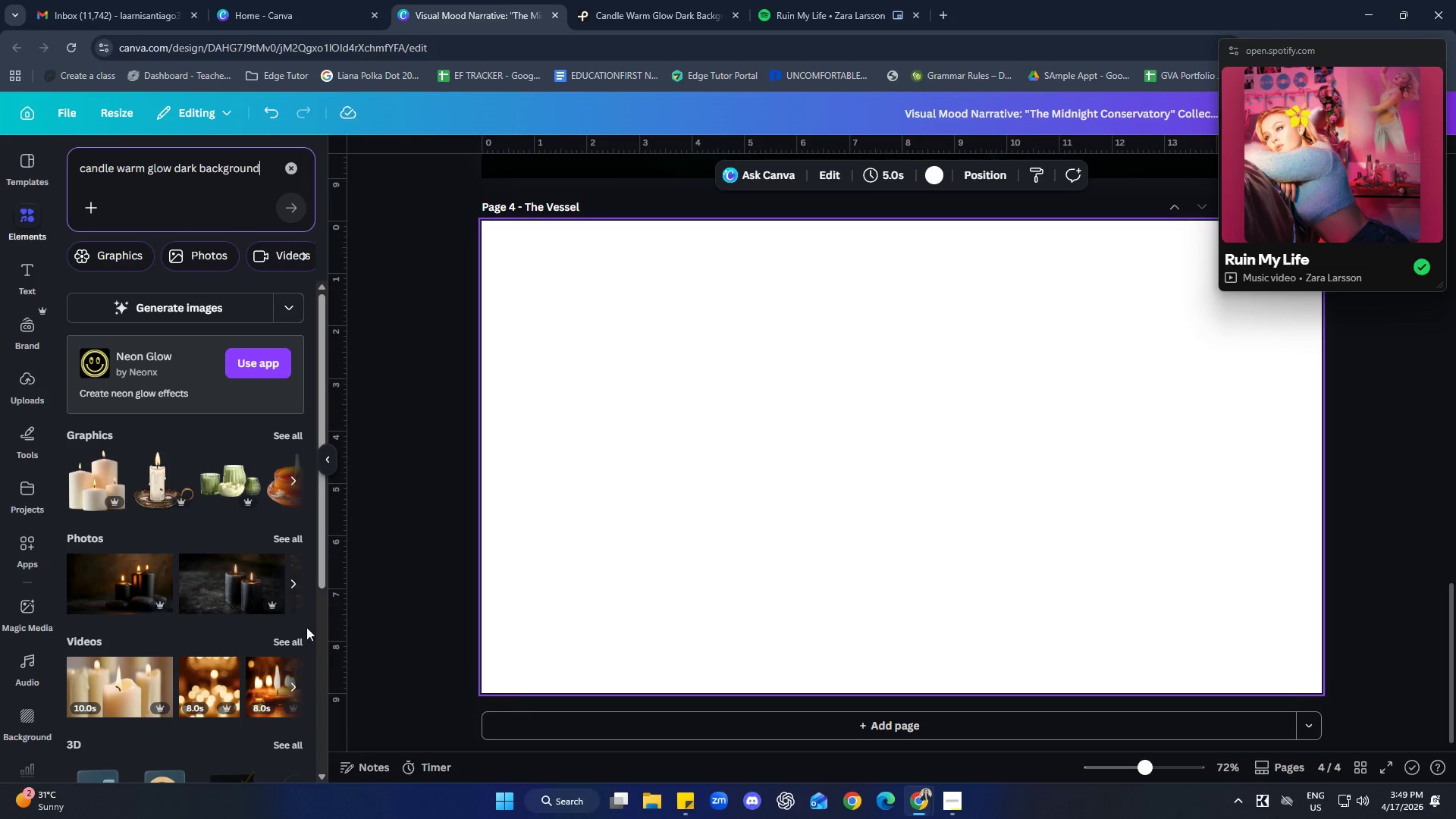 
left_click([278, 532])
 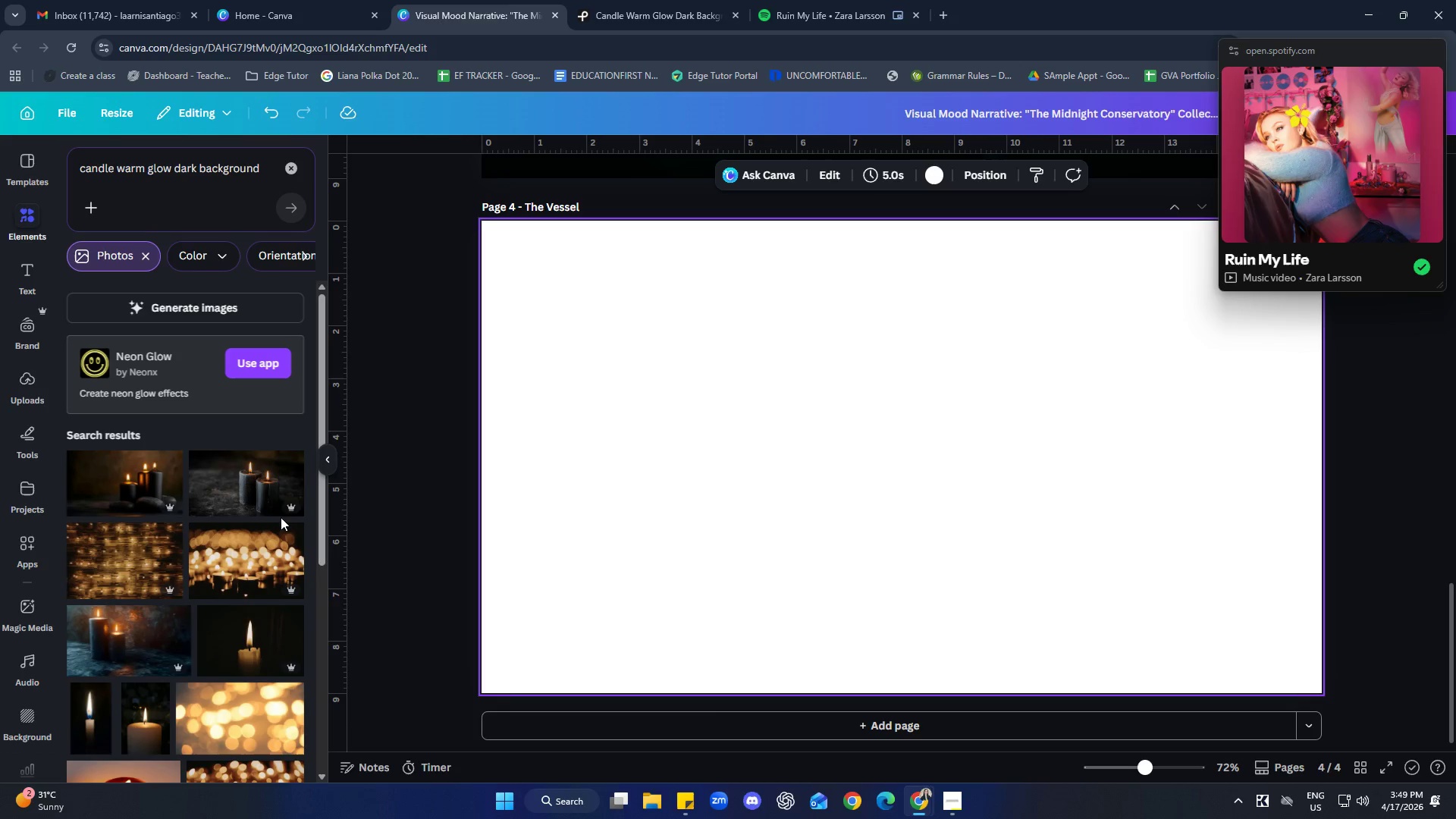 
scroll: coordinate [213, 387], scroll_direction: down, amount: 13.0
 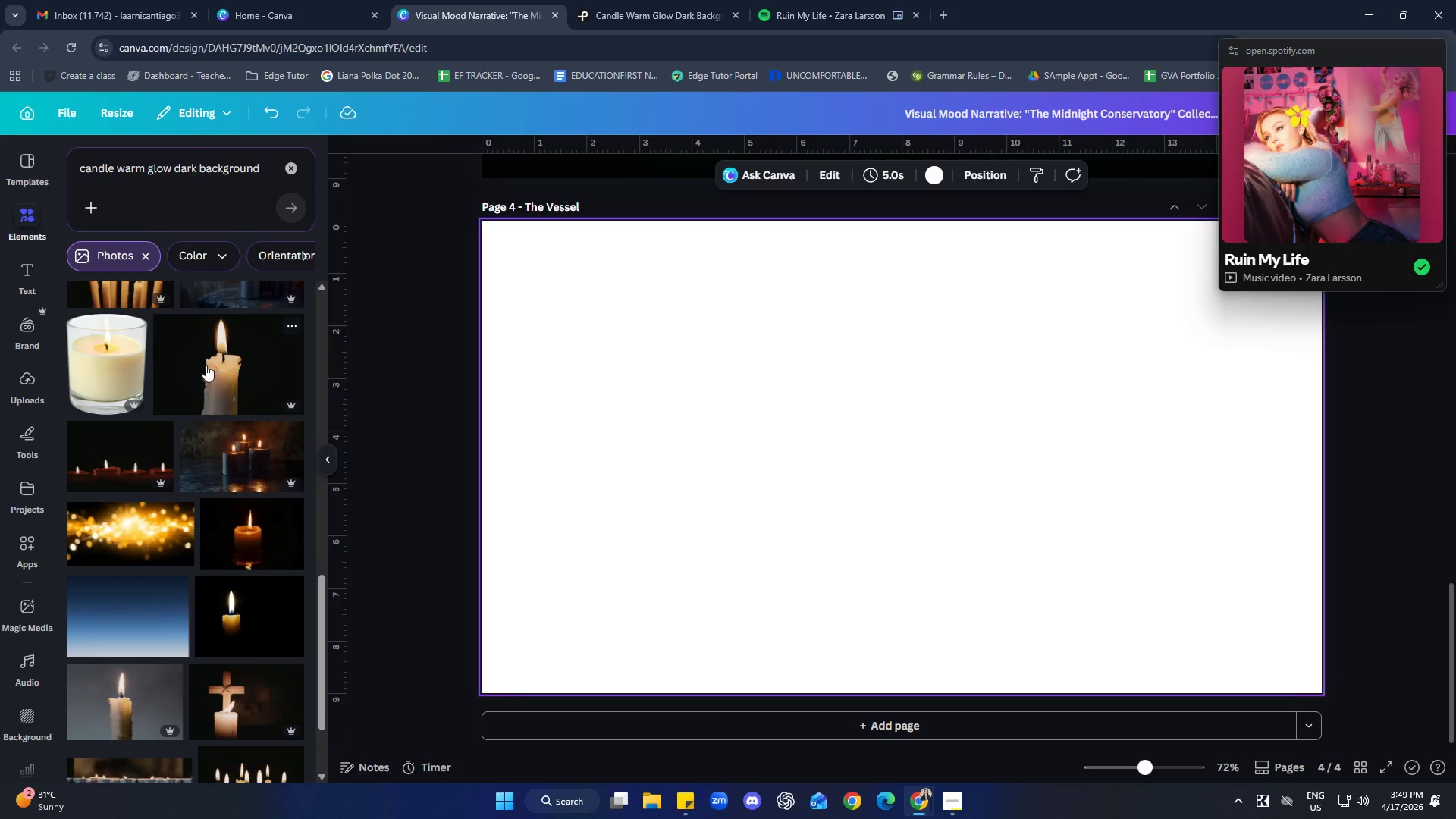 
scroll: coordinate [196, 384], scroll_direction: down, amount: 11.0
 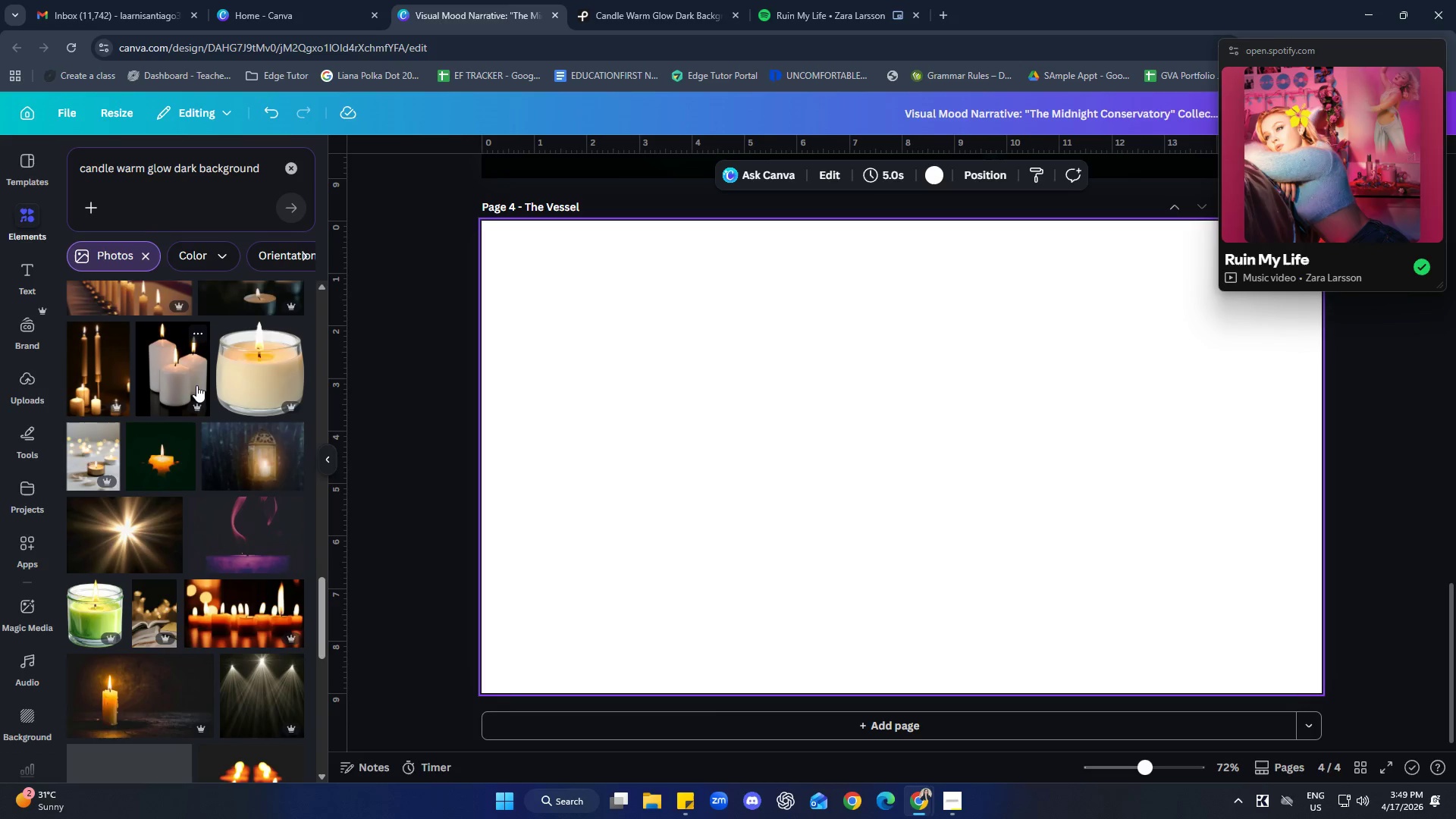 
scroll: coordinate [196, 381], scroll_direction: down, amount: 3.0
 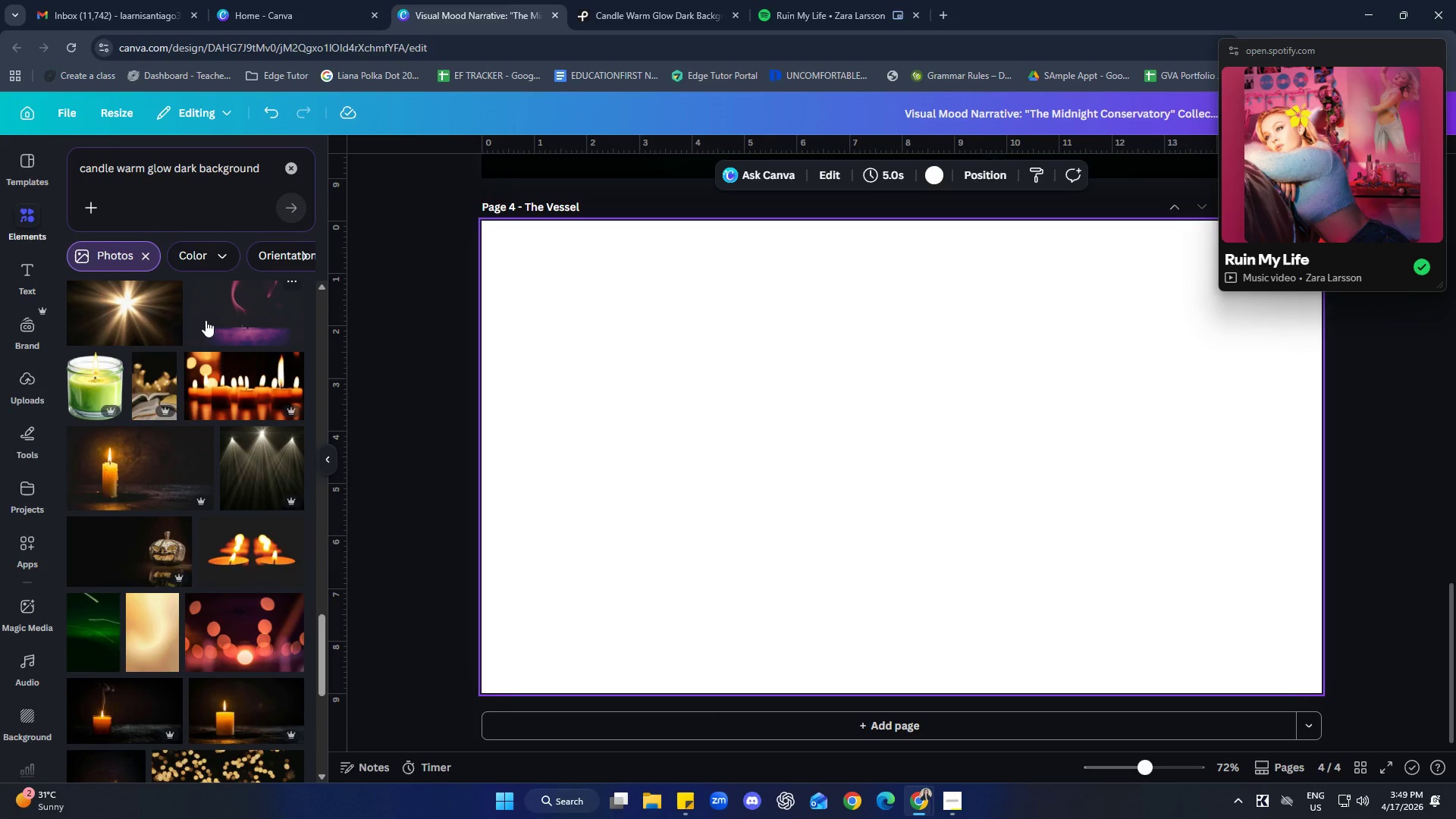 
scroll: coordinate [435, 430], scroll_direction: up, amount: 1.0
 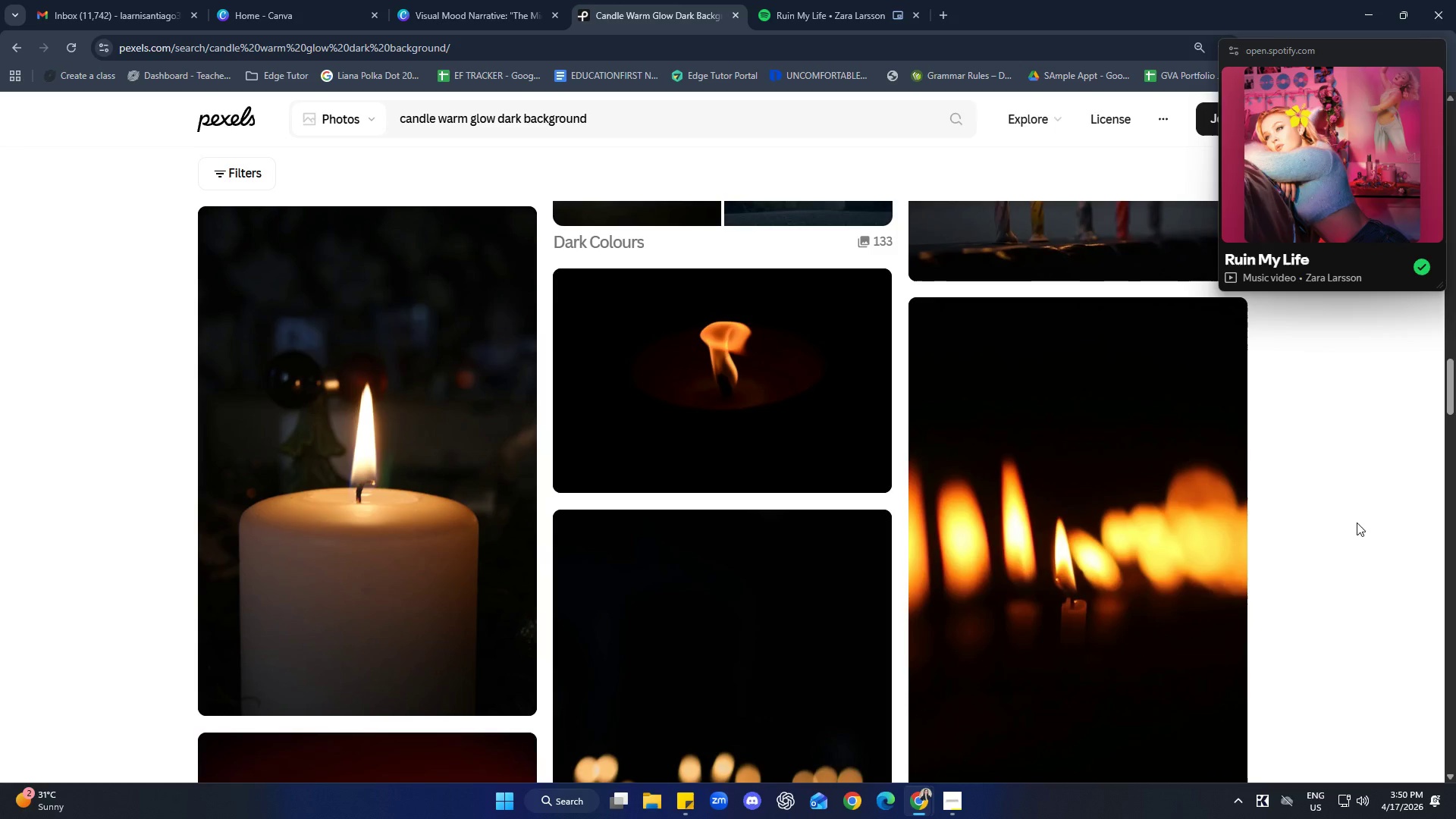 
scroll: coordinate [1332, 533], scroll_direction: down, amount: 20.0